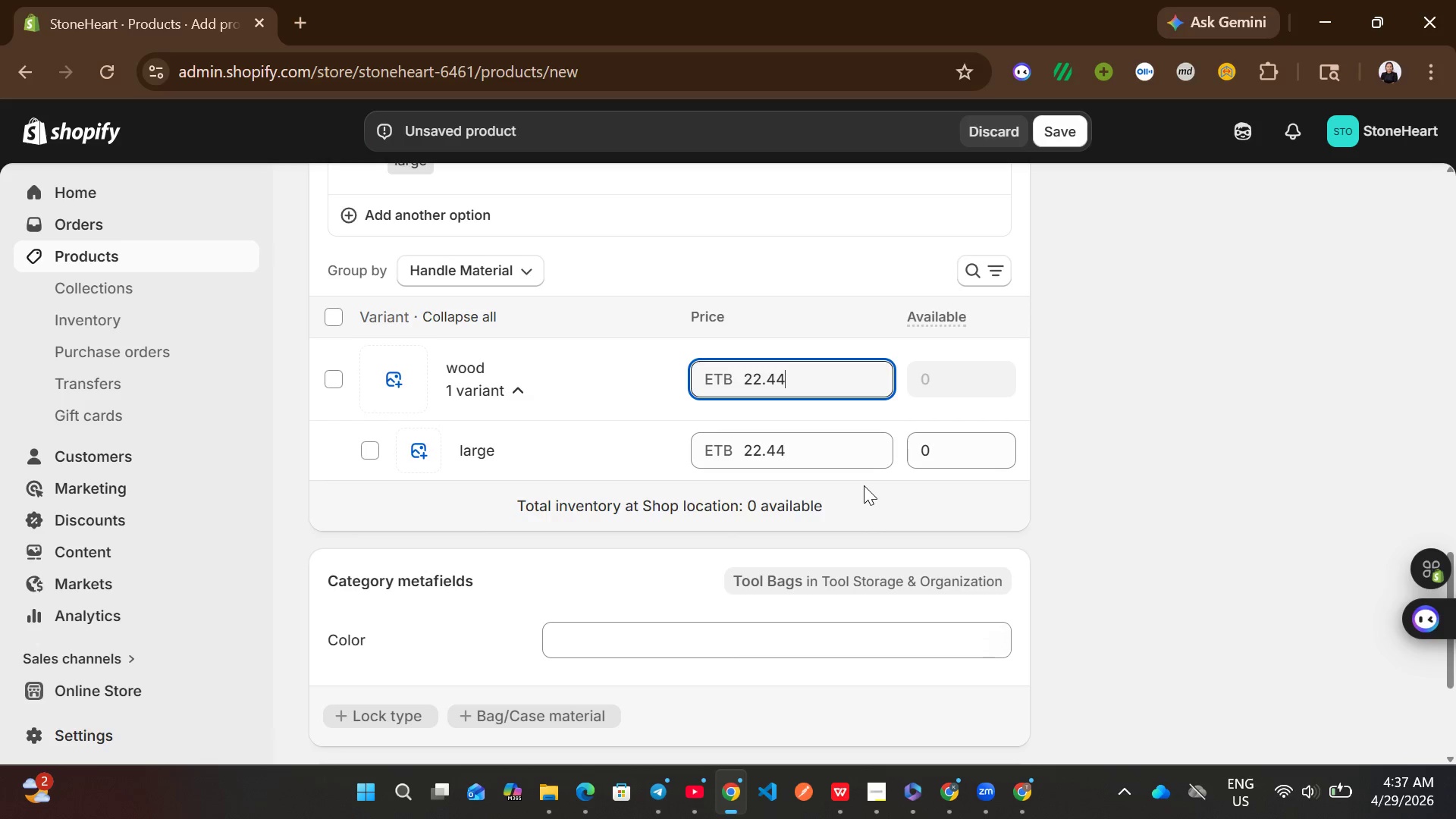 
wait(8.3)
 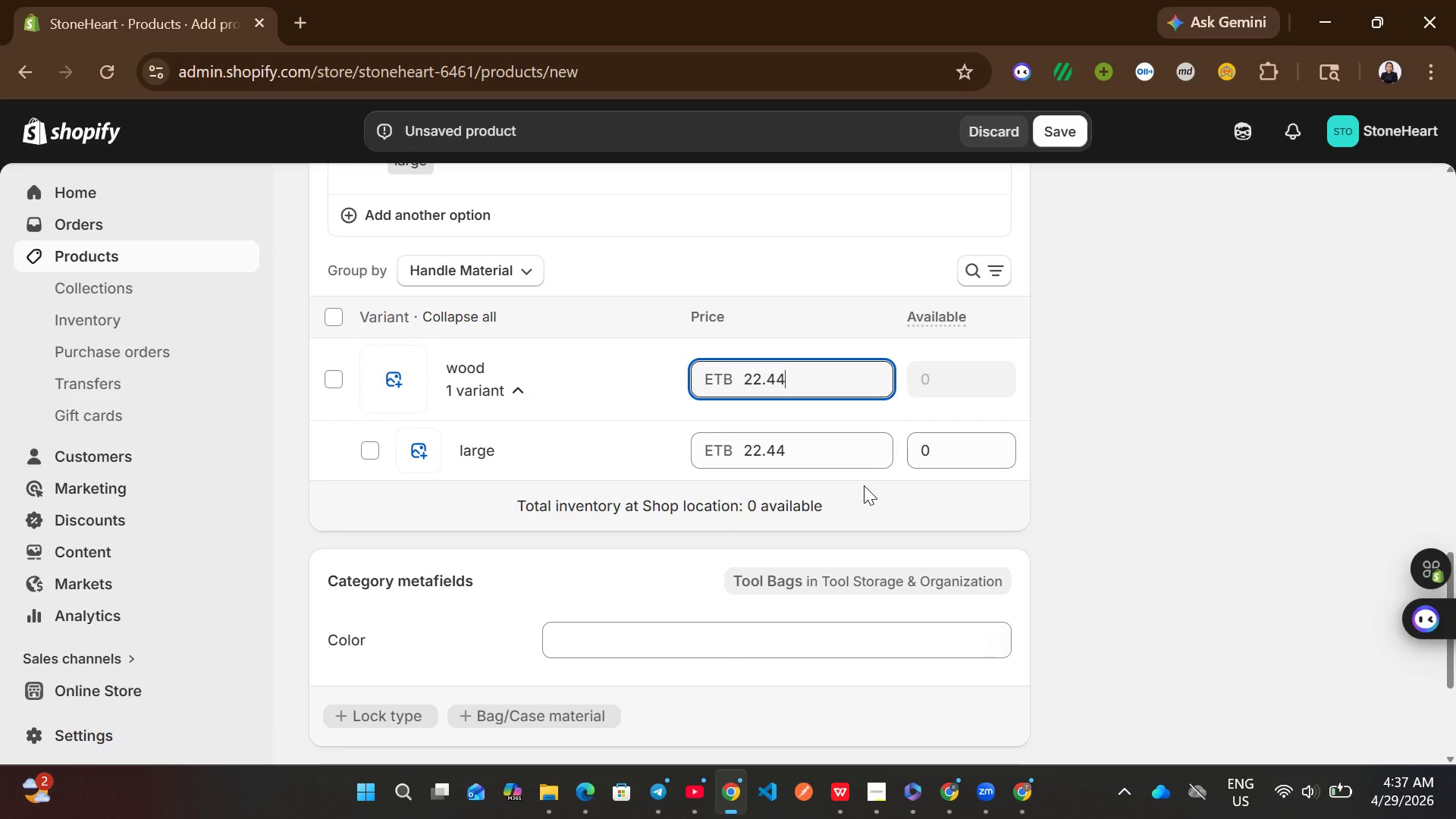 
left_click([990, 528])
 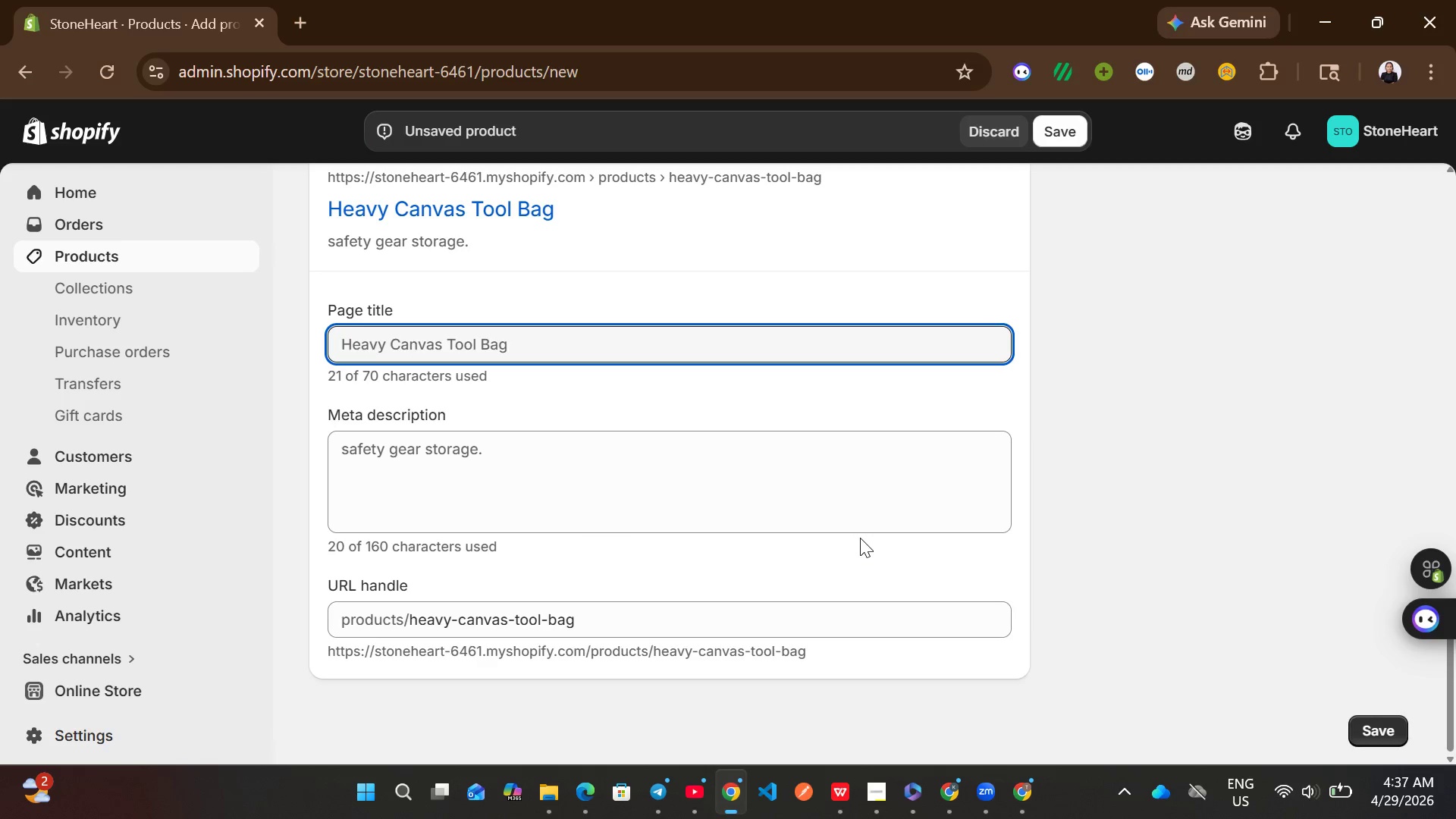 
left_click([726, 497])
 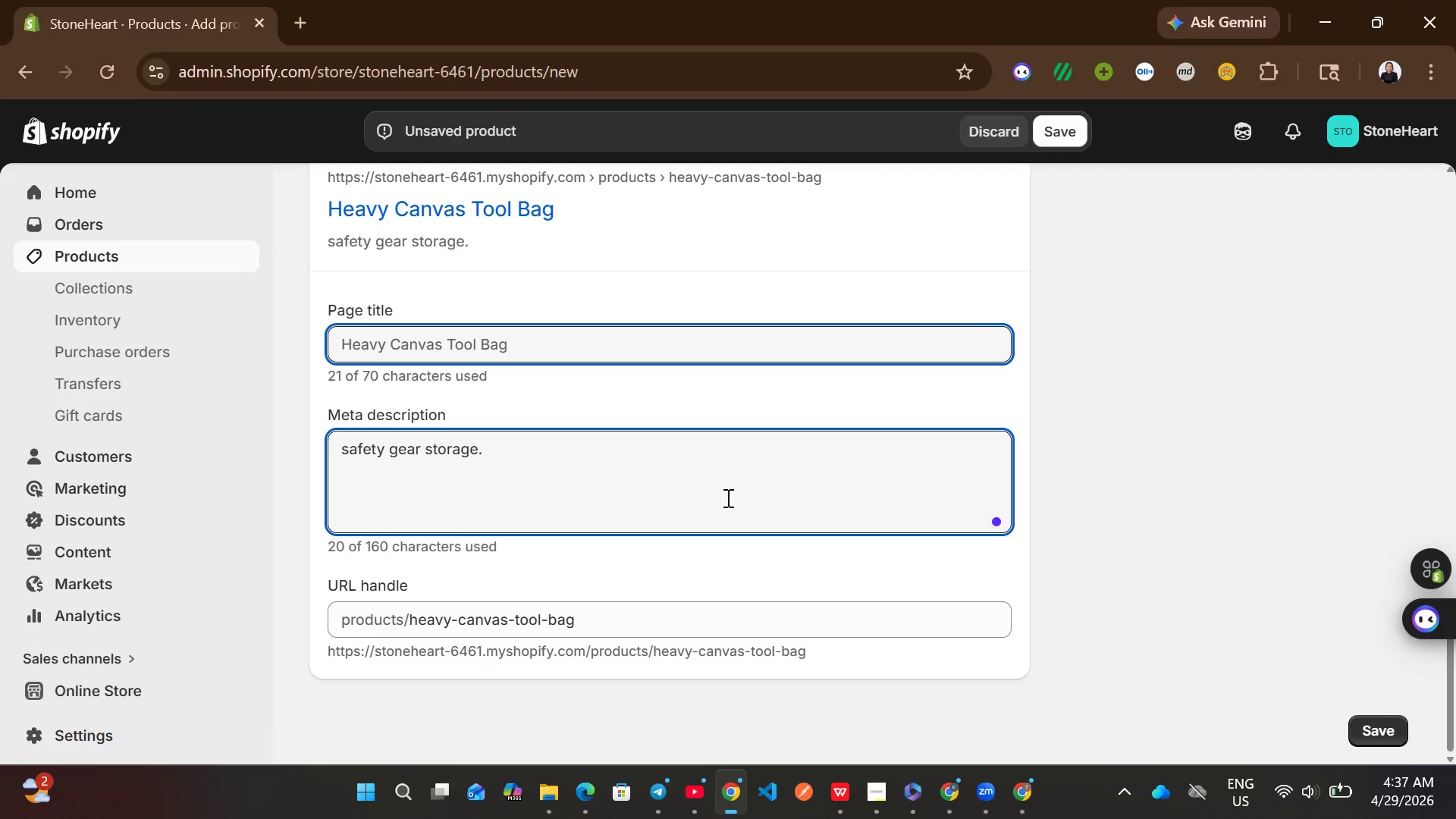 
key(Control+A)
 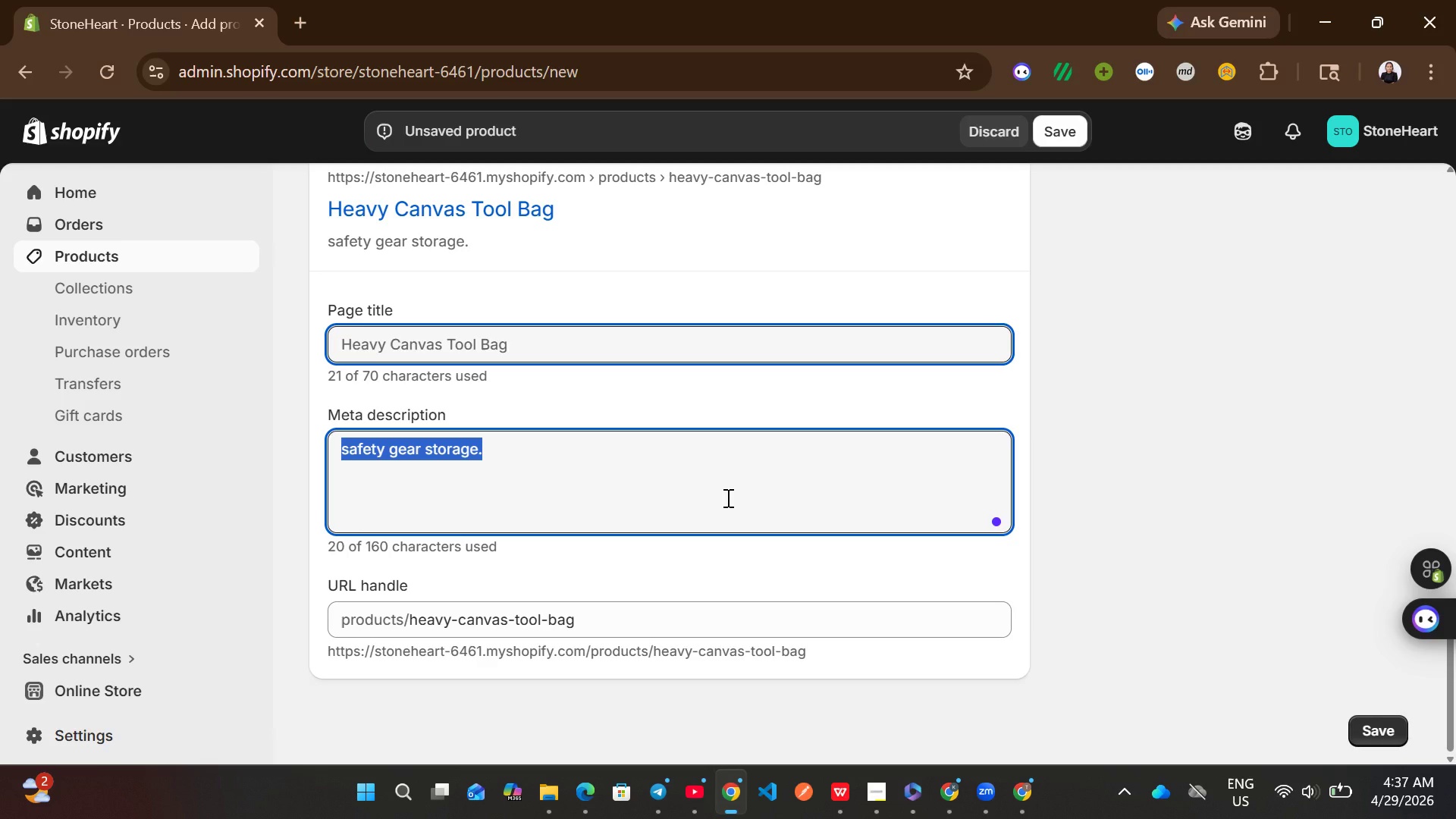 
wait(15.39)
 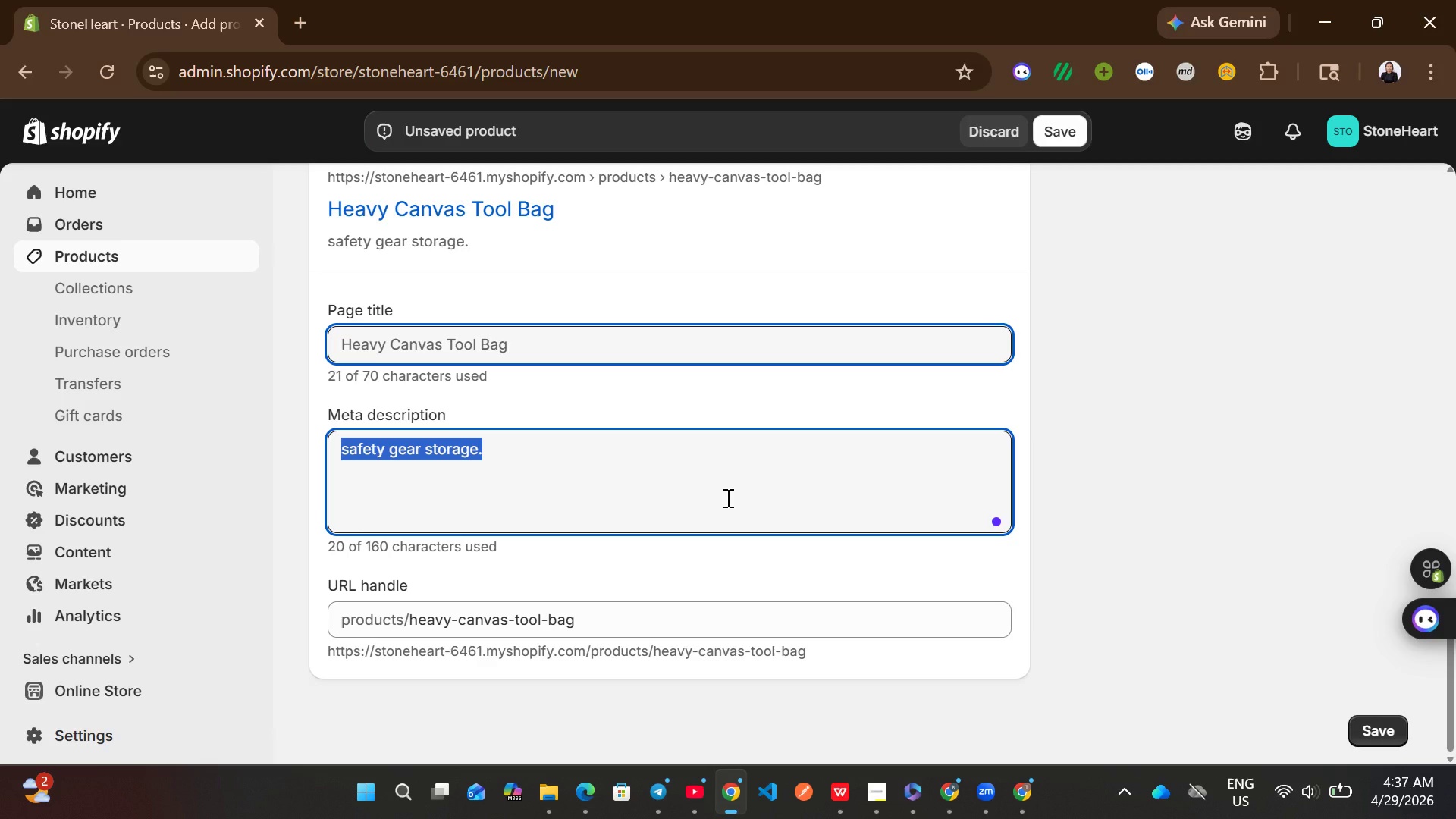 
type(shop heavy canvas tool bag with )
 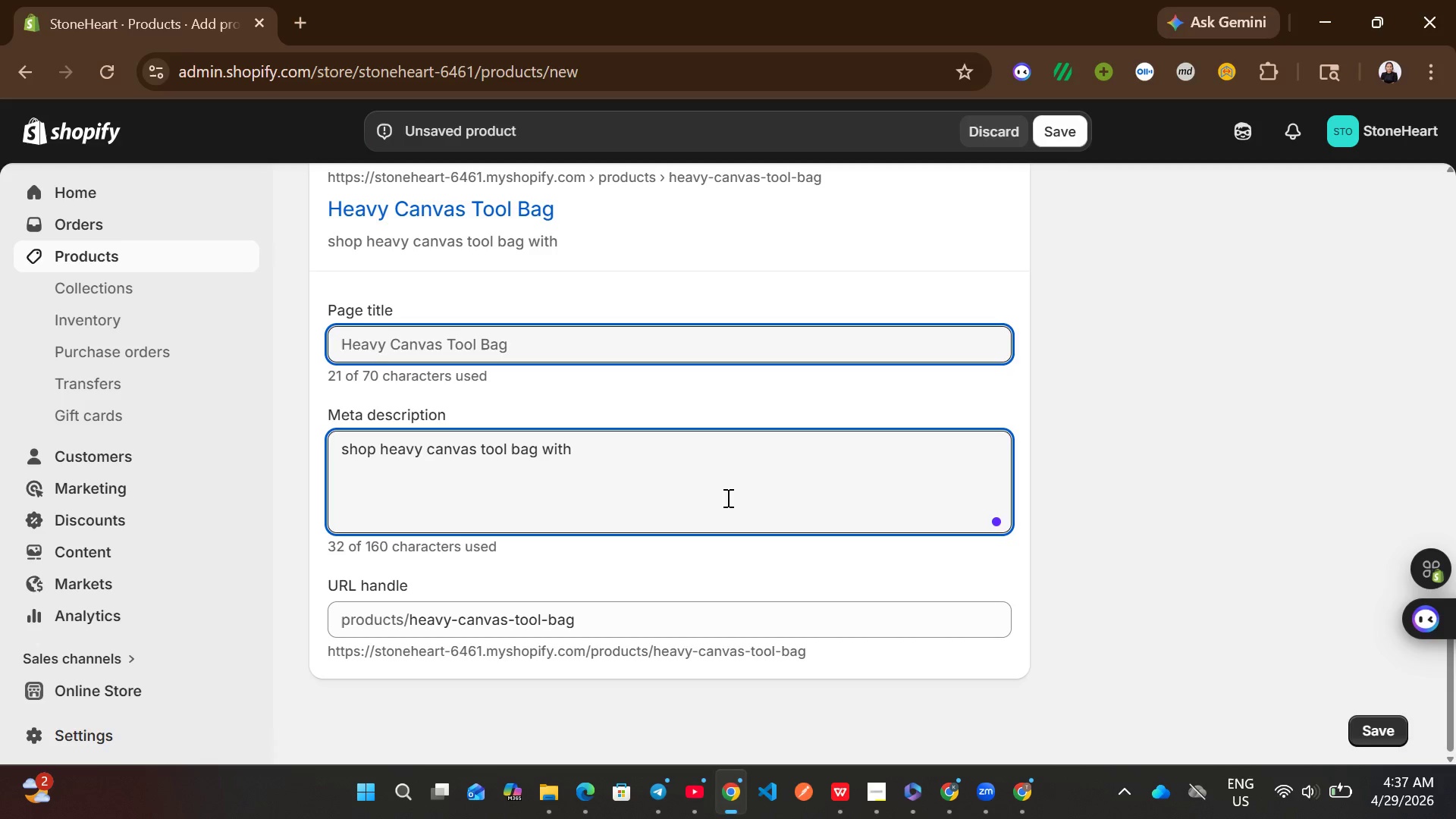 
type(wood handle.)
 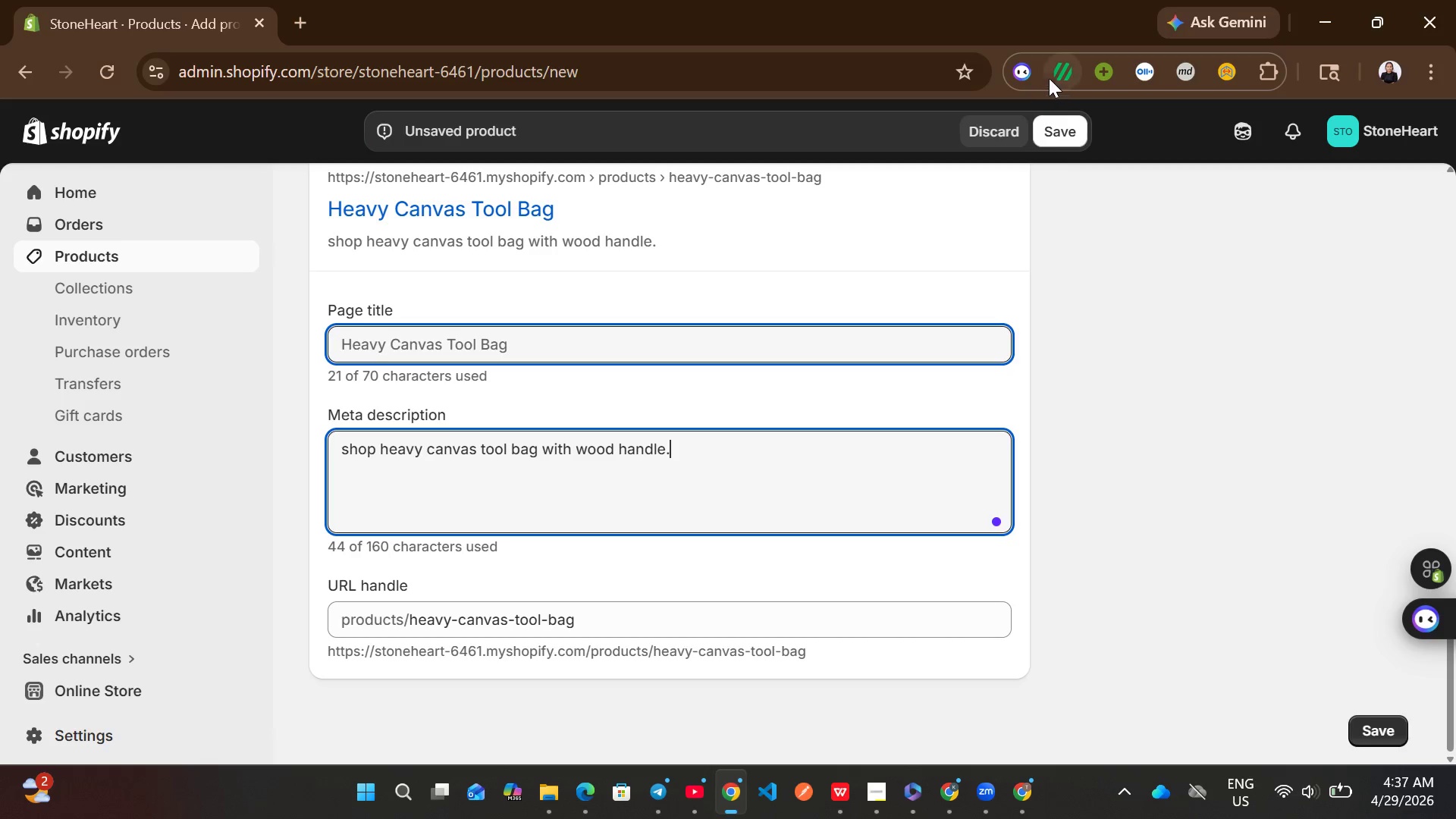 
left_click([1064, 134])
 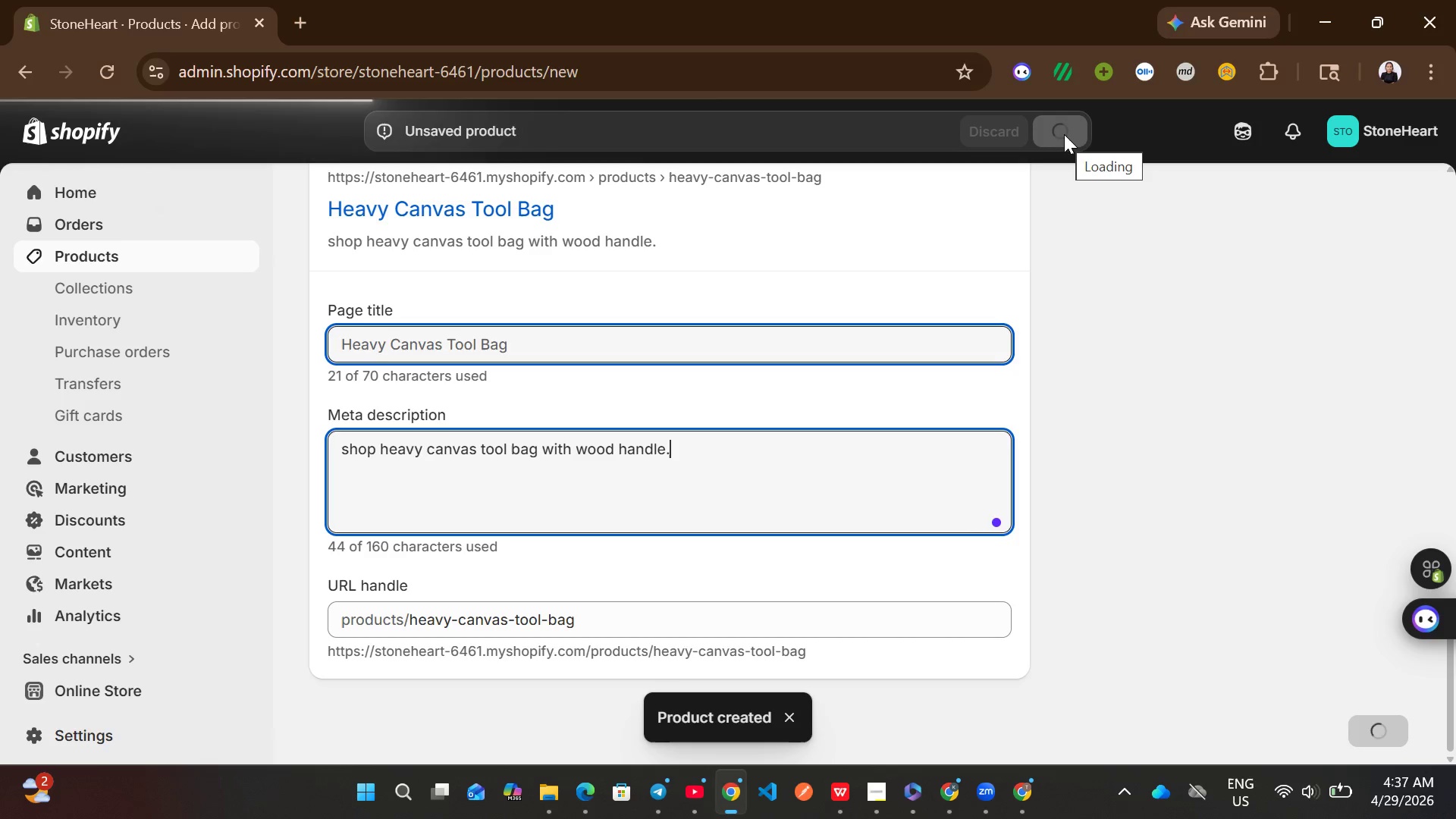 
wait(9.0)
 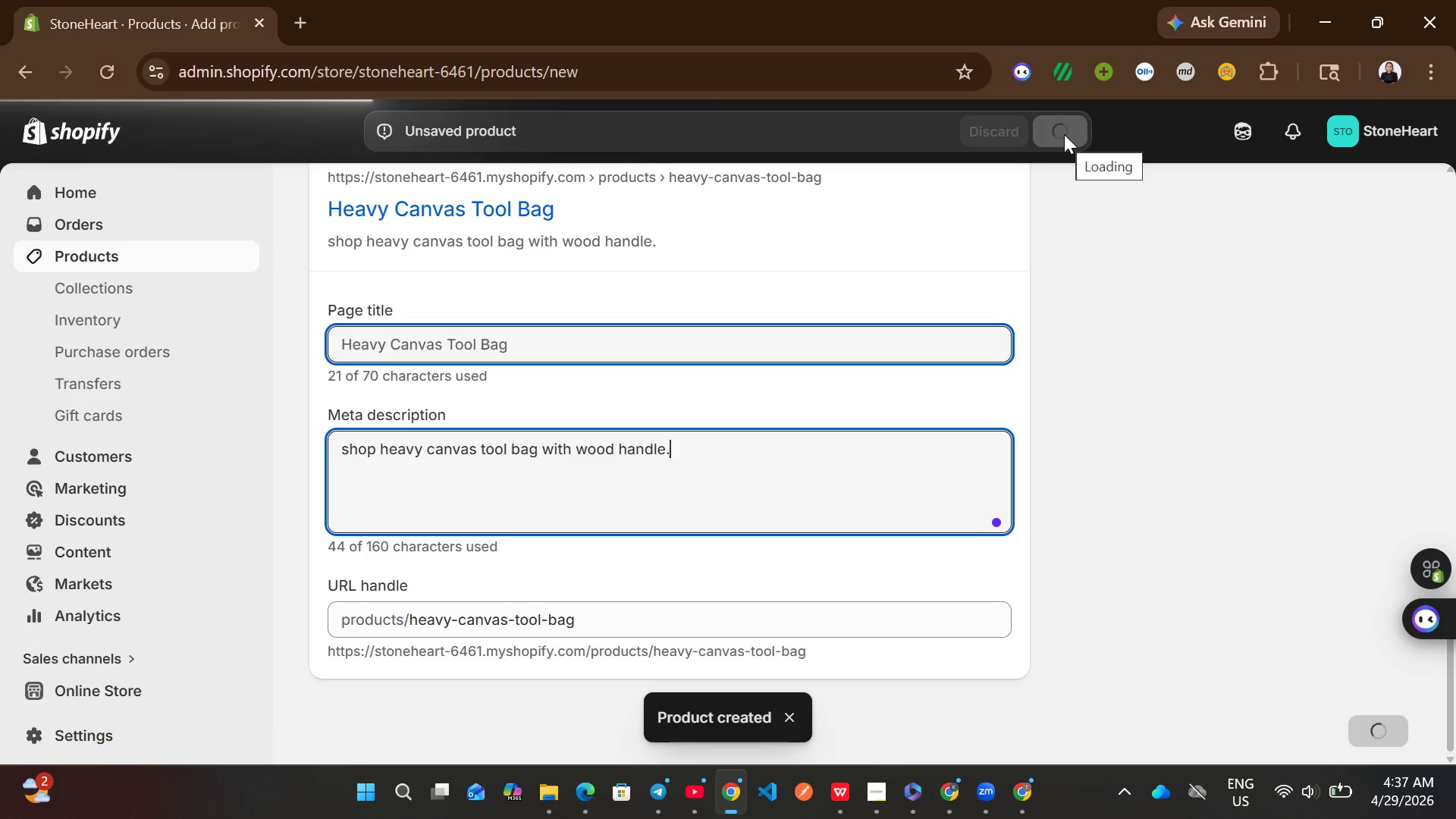 
left_click([229, 260])
 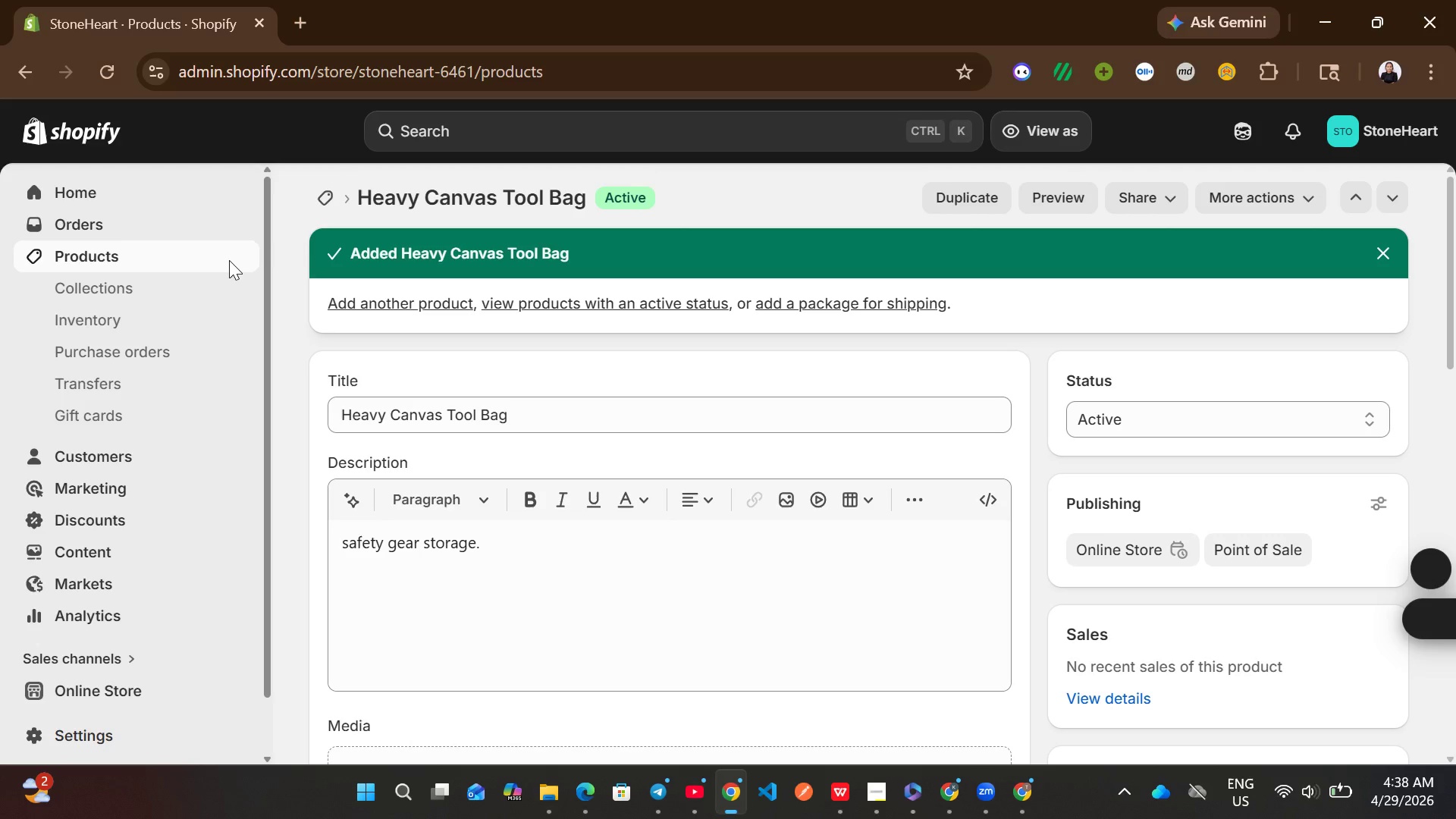 
left_click([229, 260])
 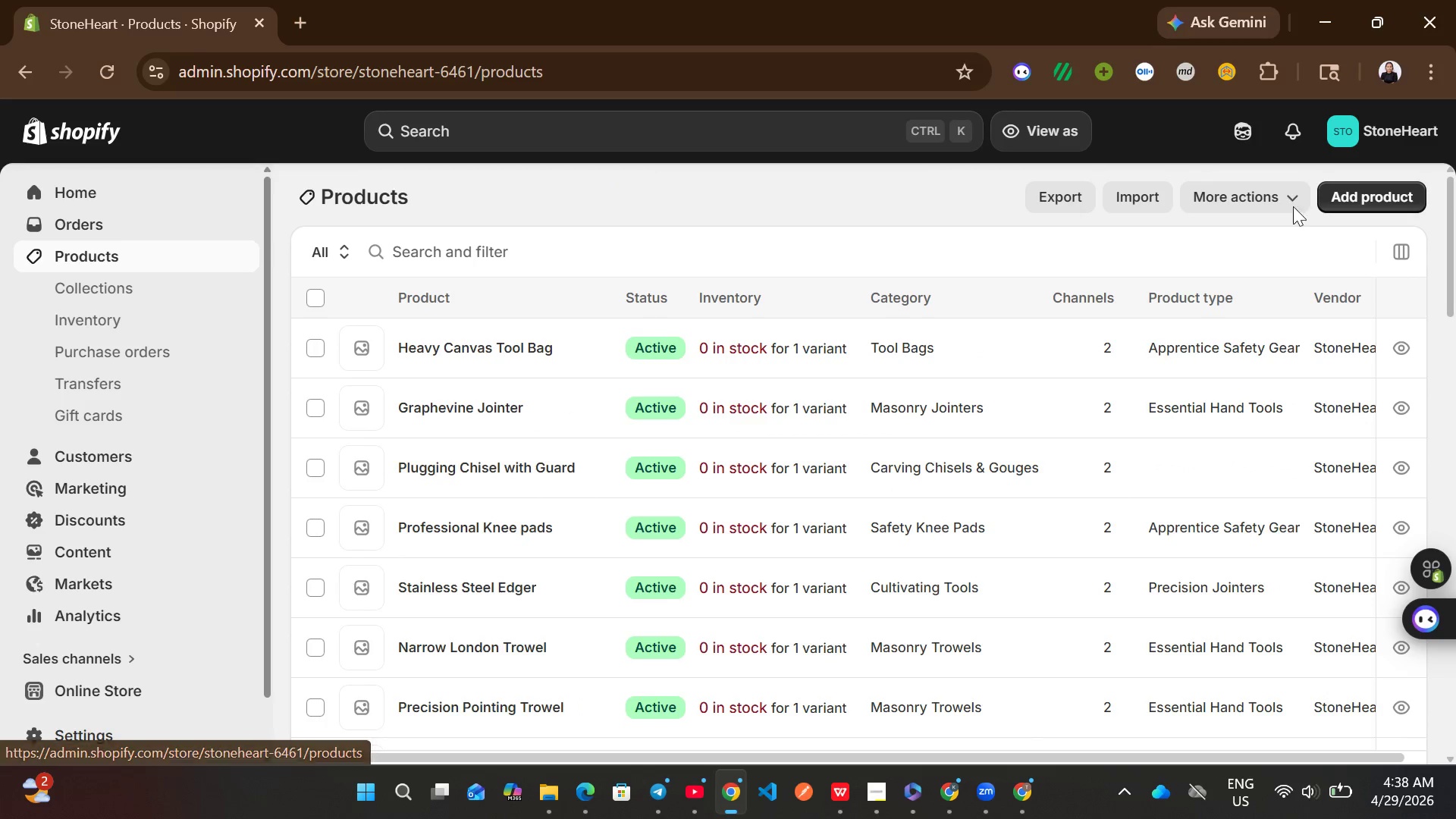 
left_click([1360, 205])
 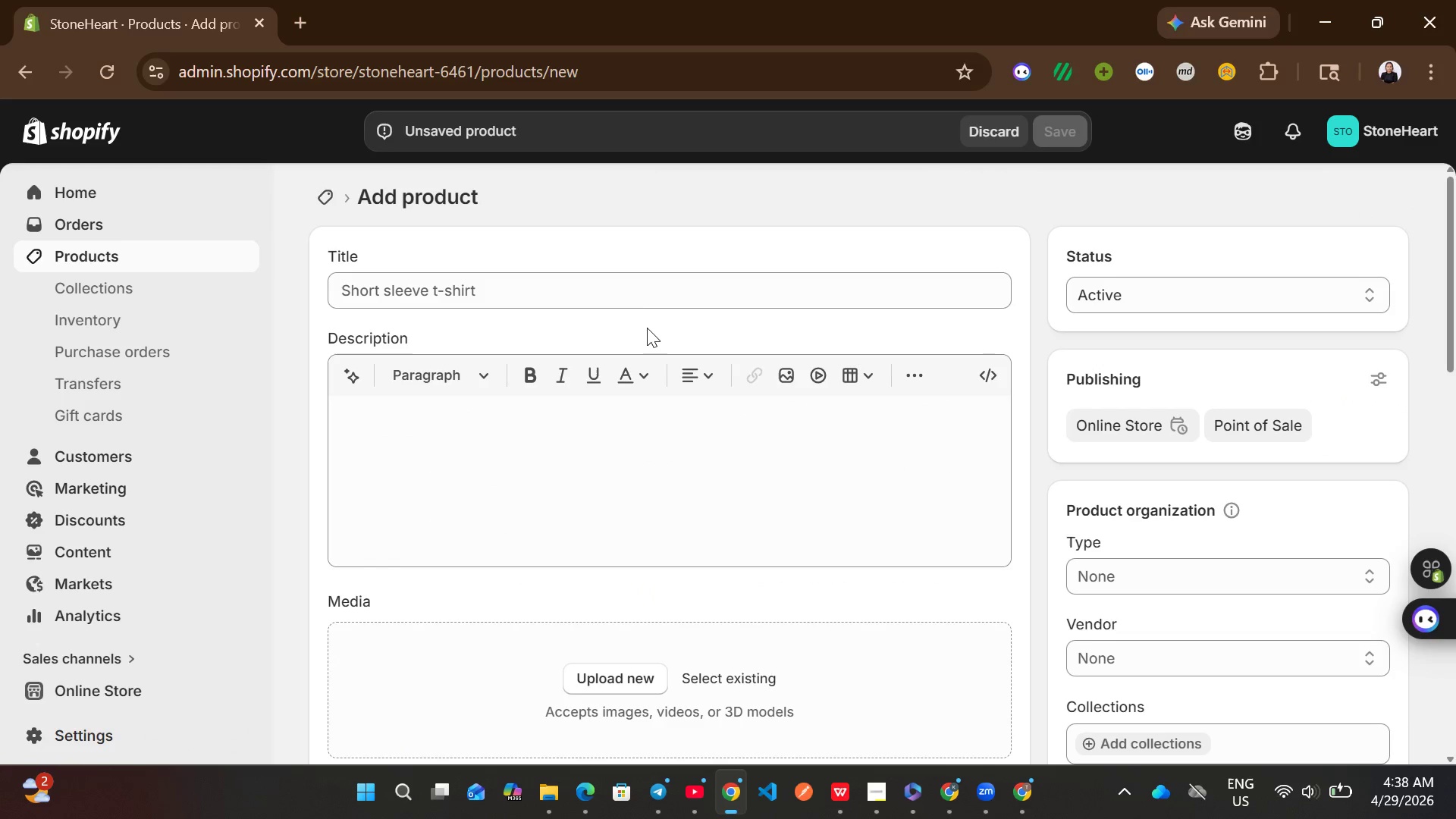 
left_click([619, 294])
 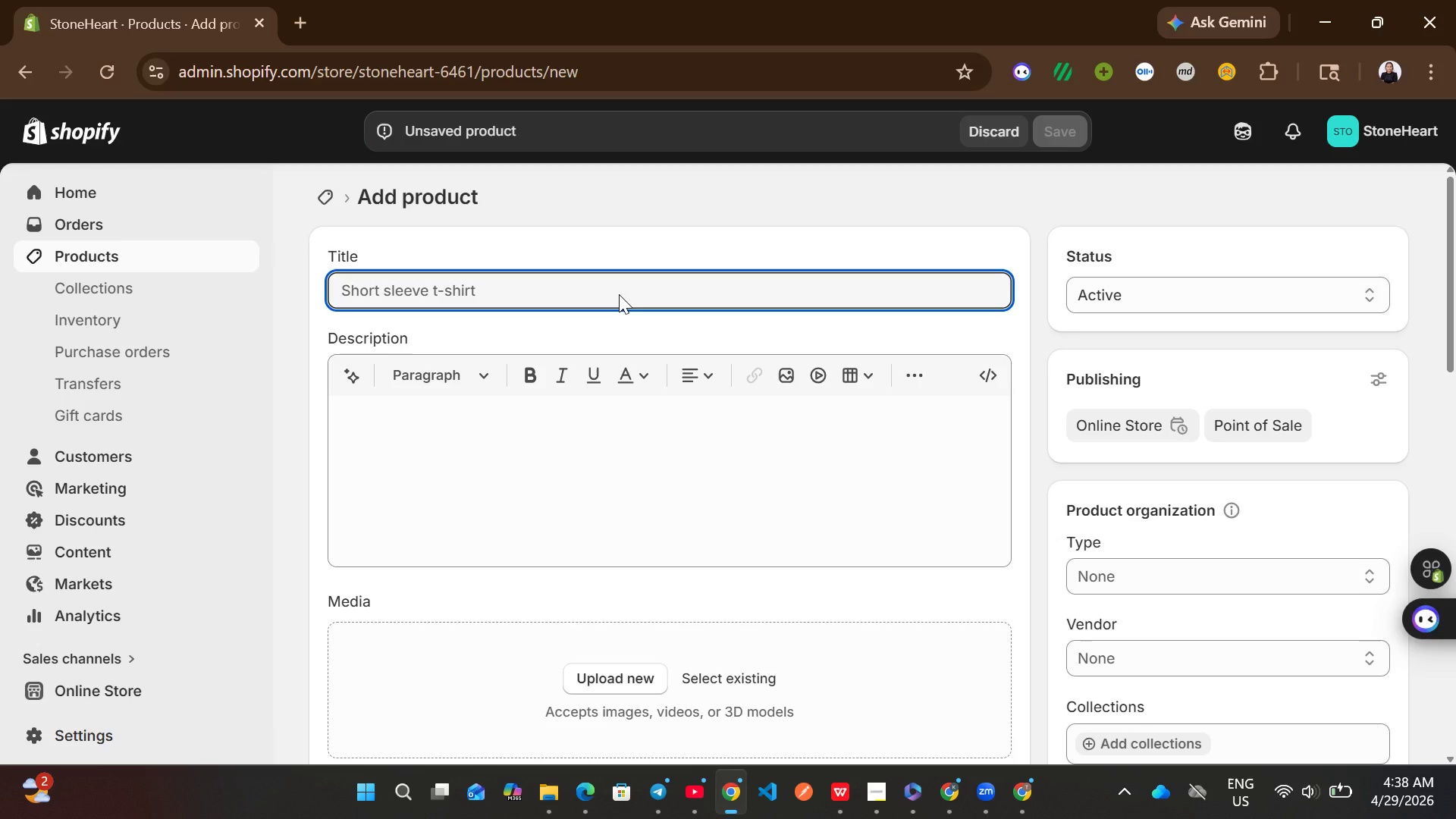 
wait(14.14)
 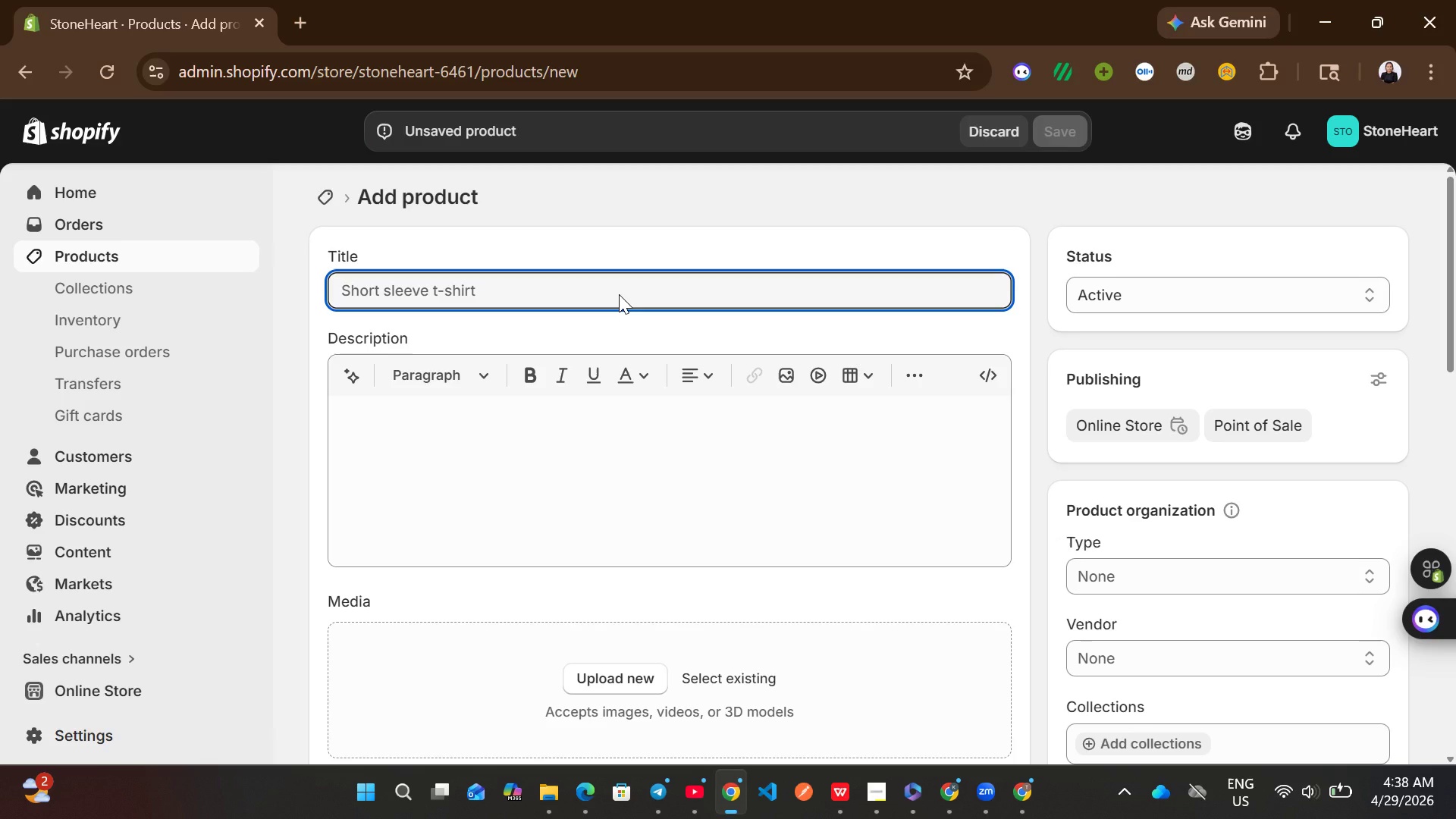 
left_click([881, 796])